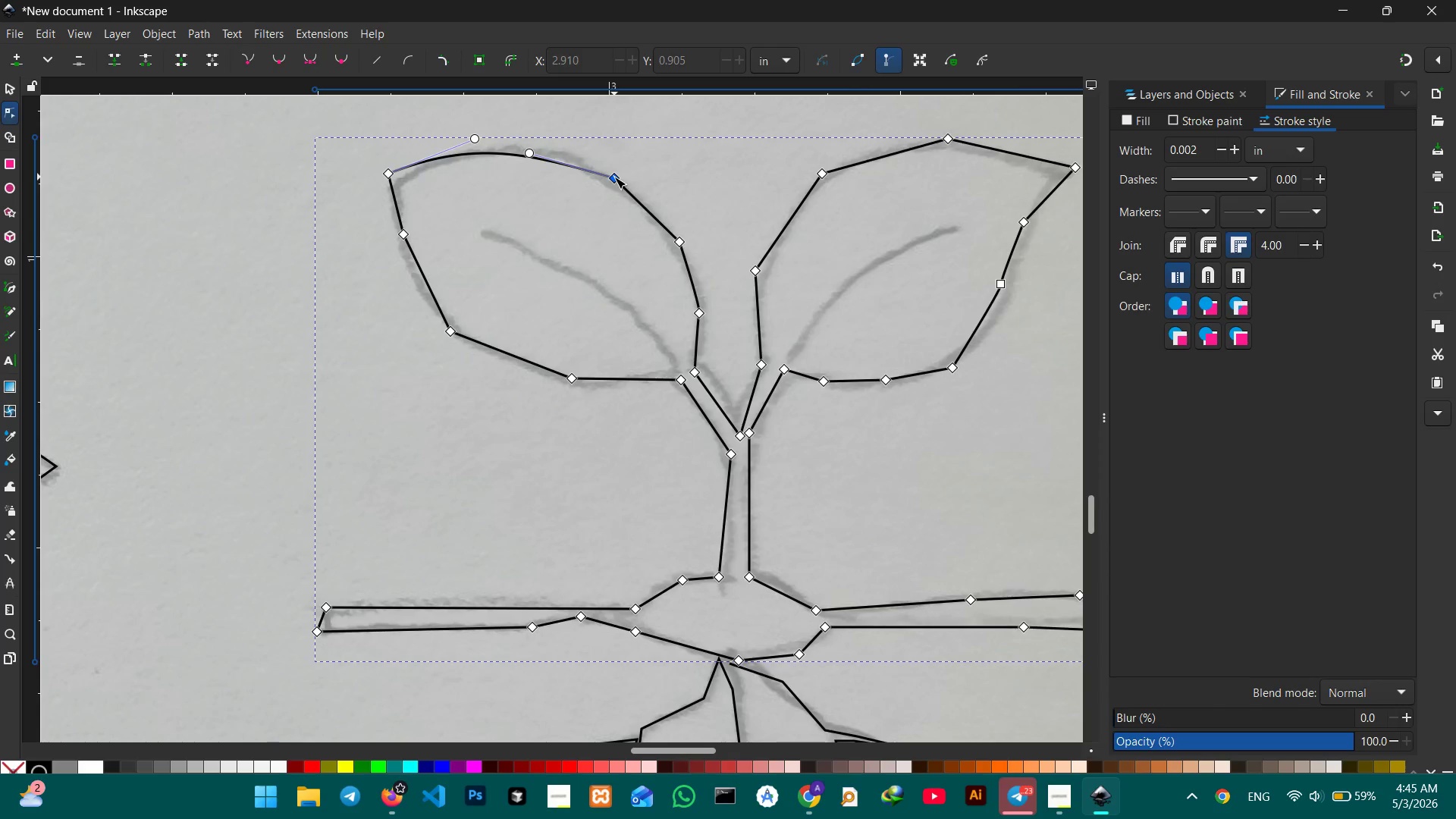 
key(Backspace)
 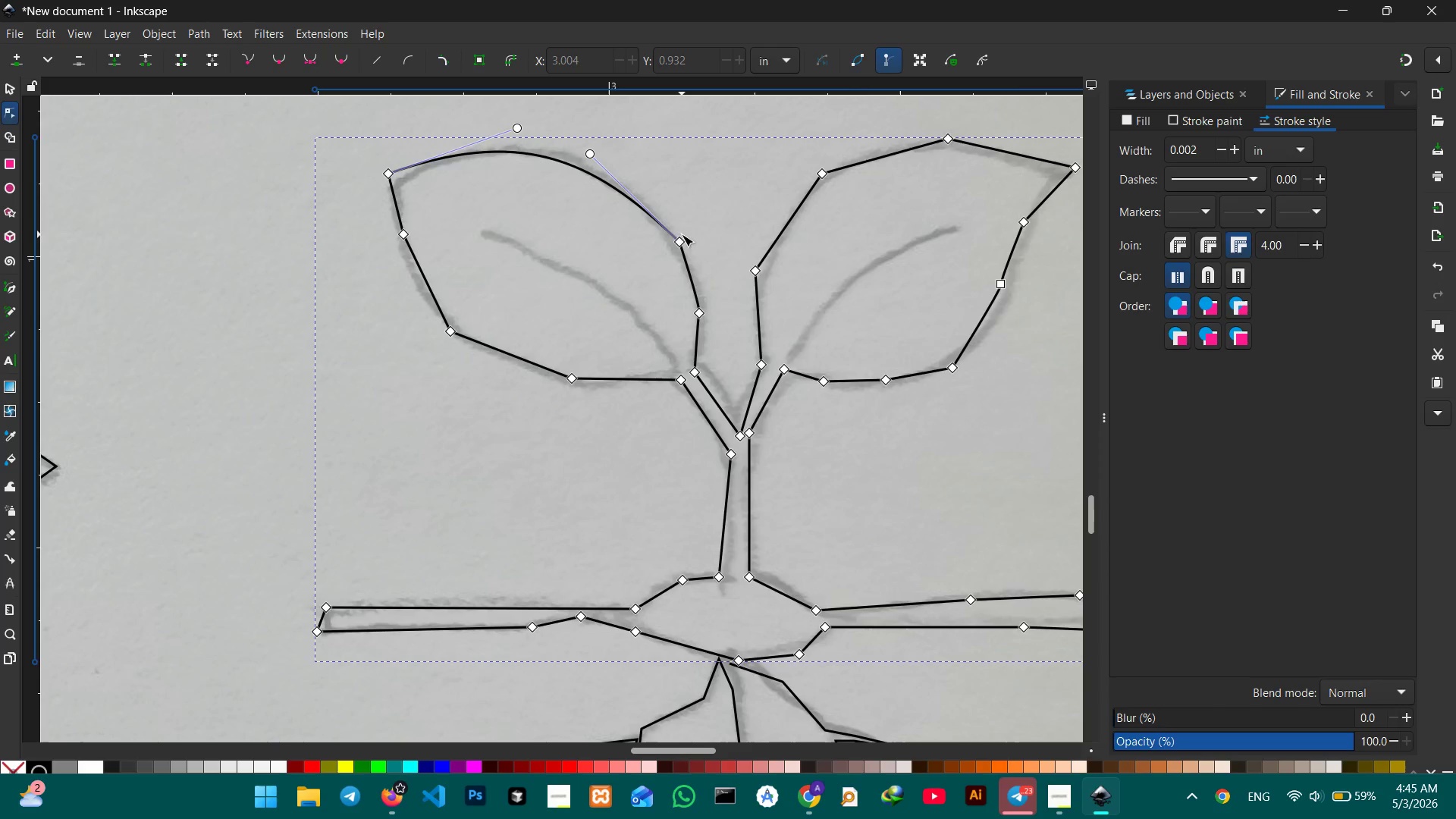 
left_click([683, 242])
 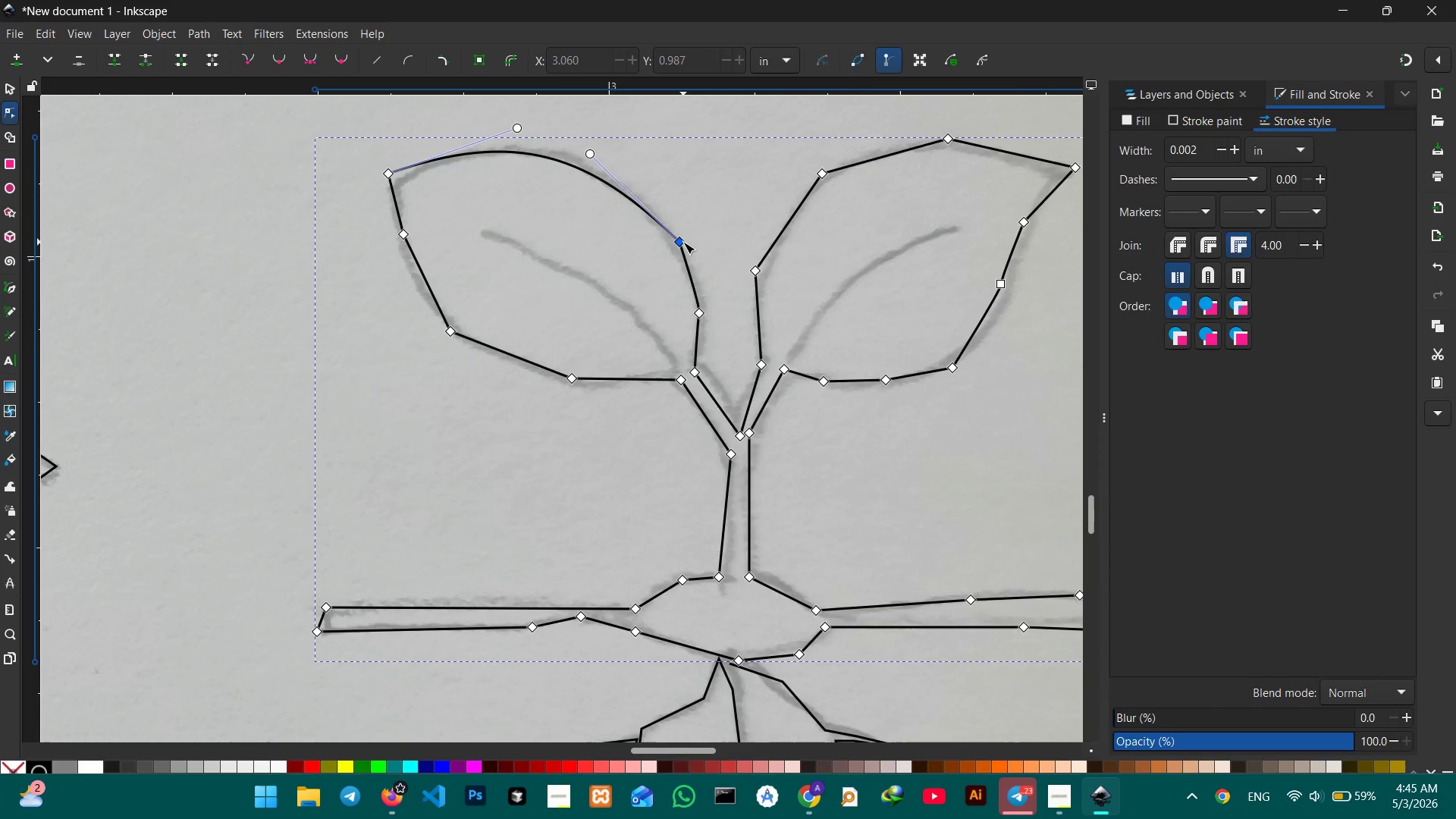 
key(Backspace)
 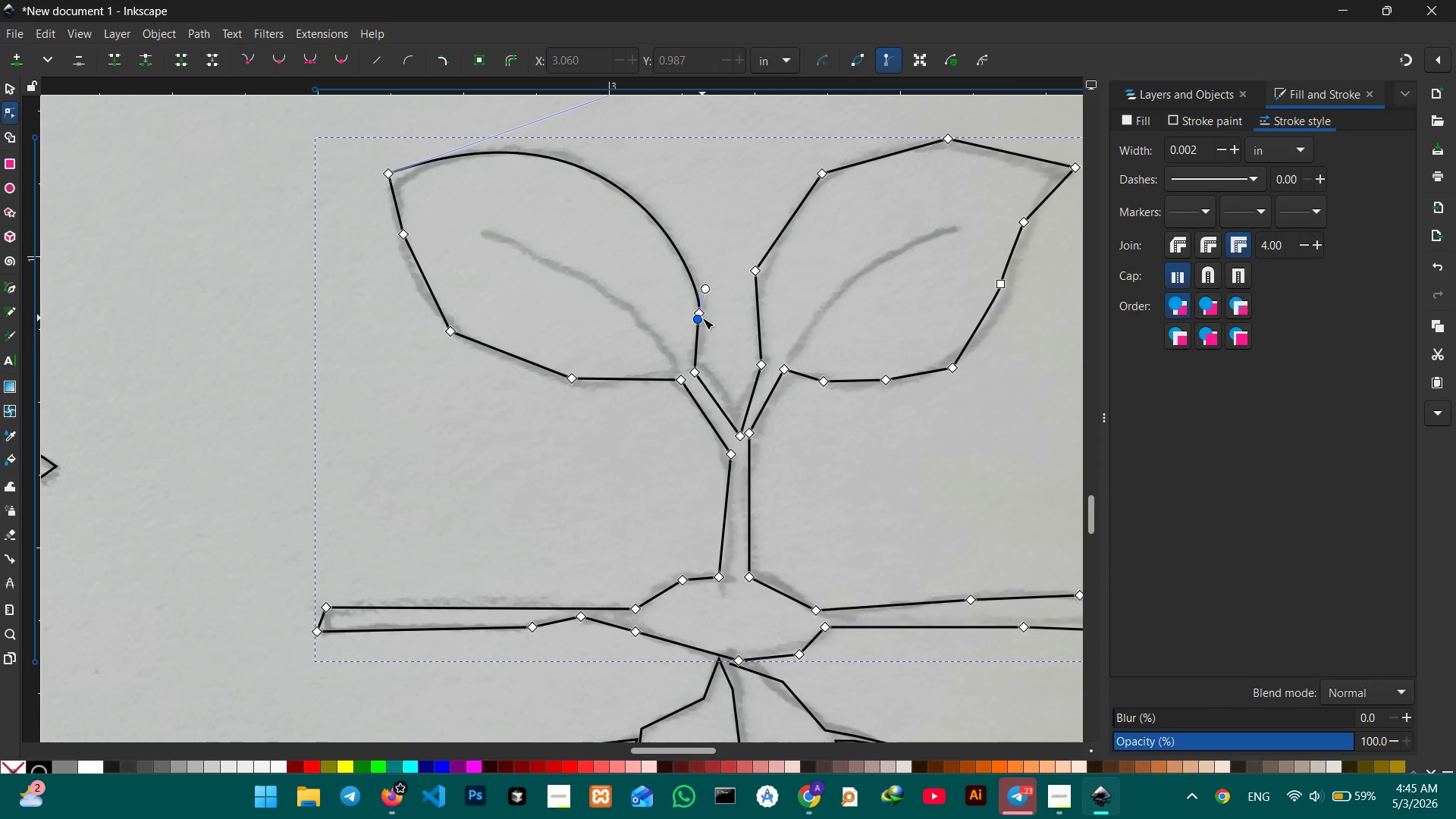 
left_click([702, 312])
 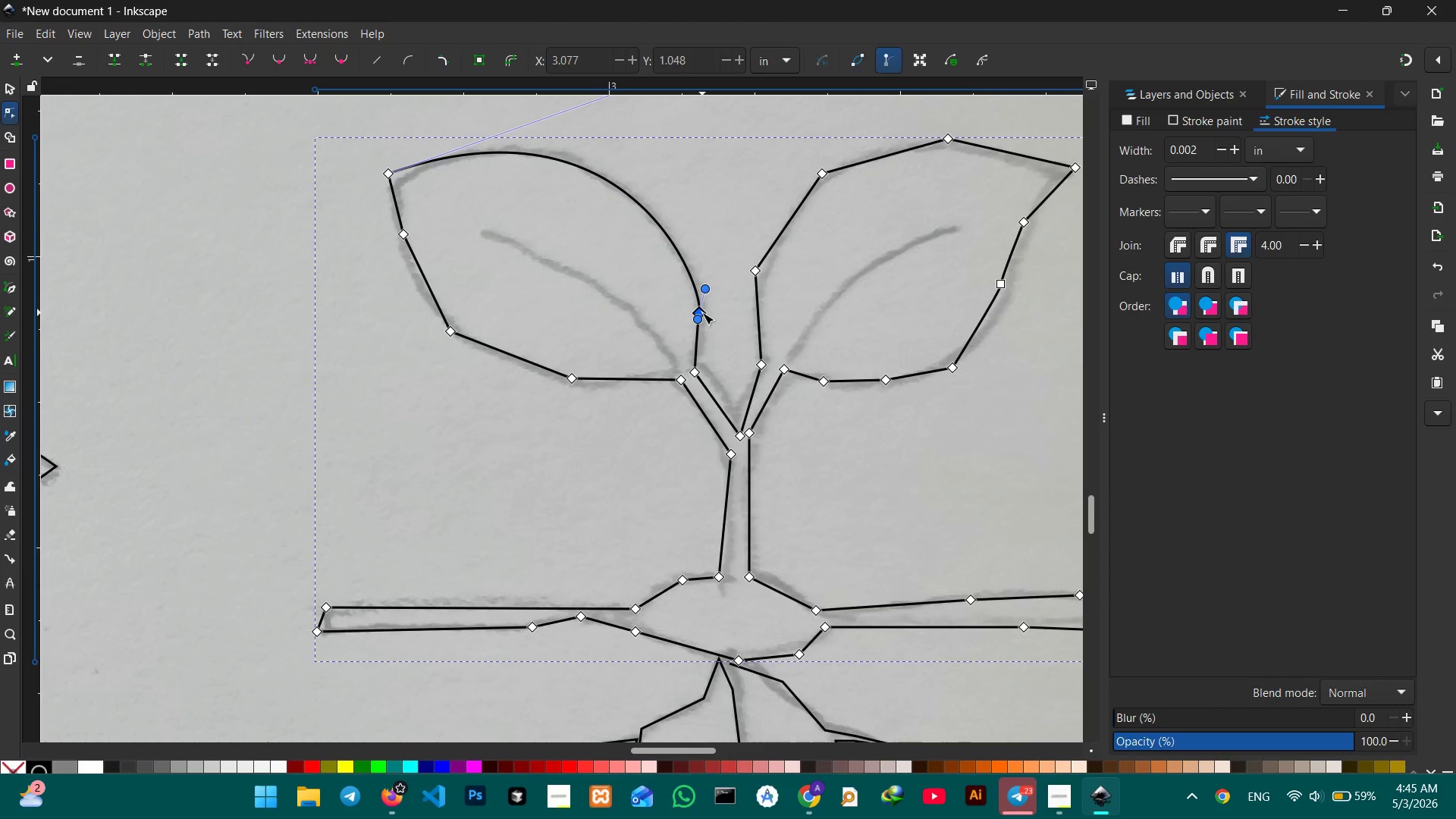 
key(Backspace)
 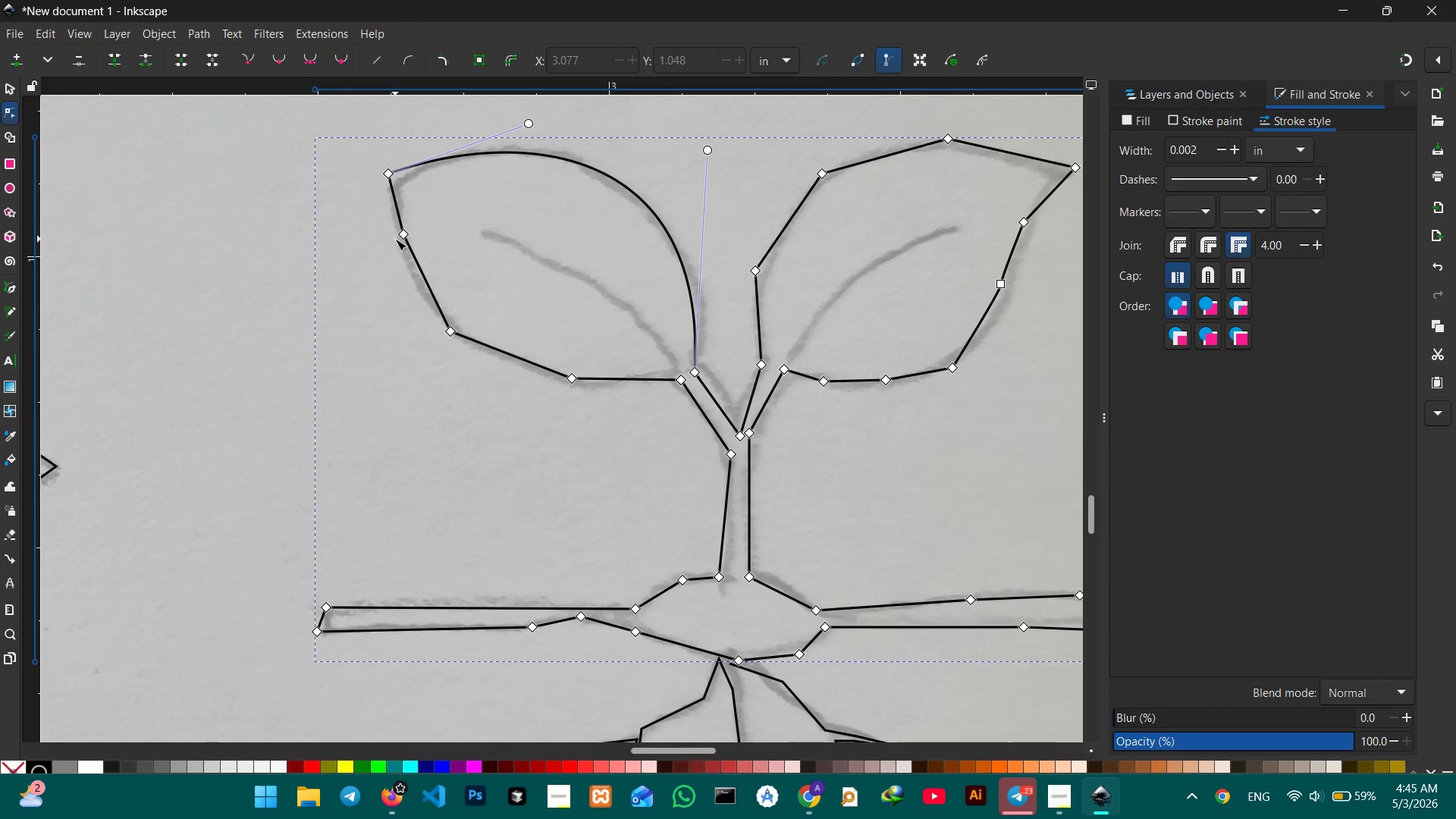 
left_click([400, 237])
 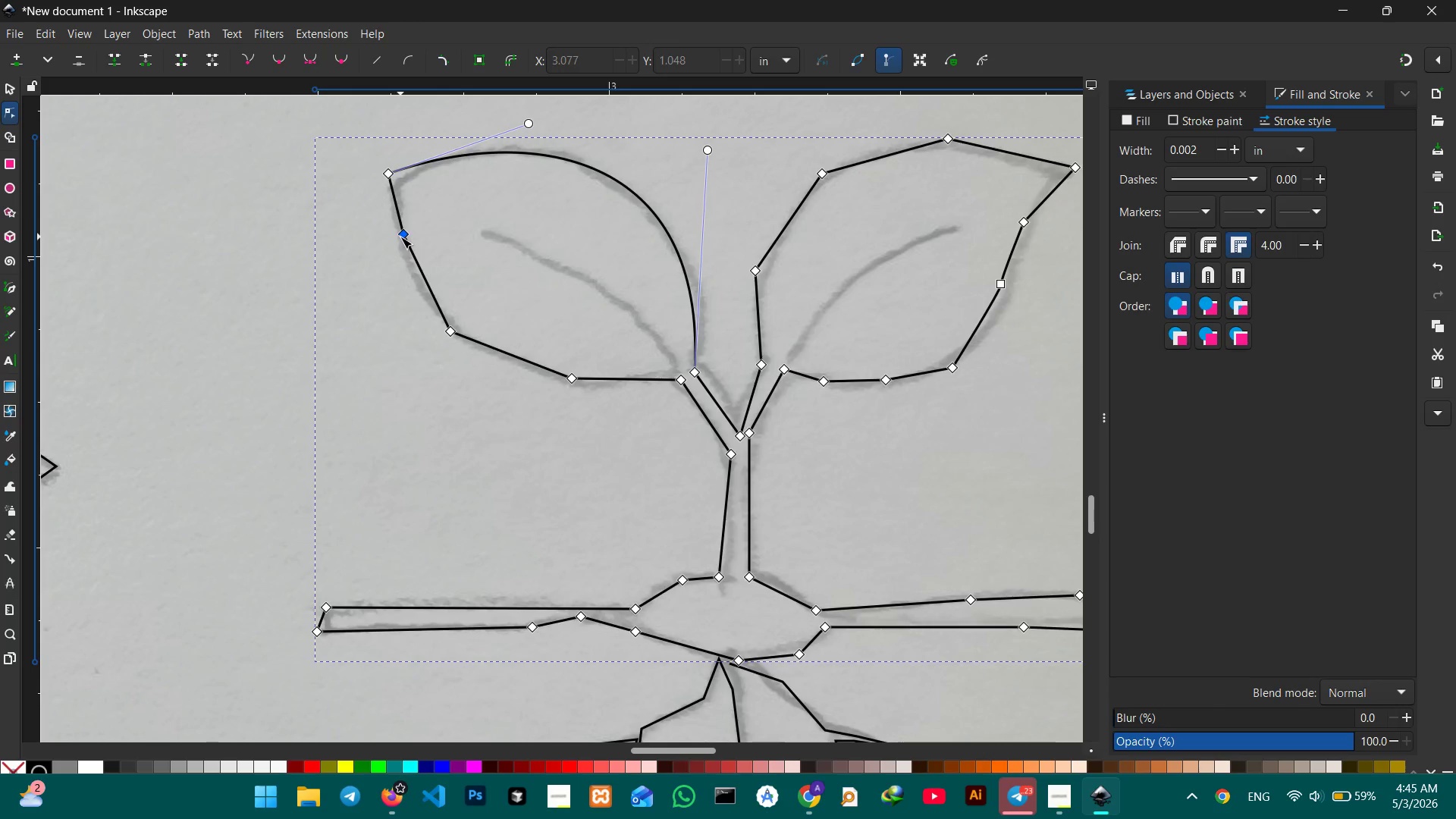 
key(Backspace)
 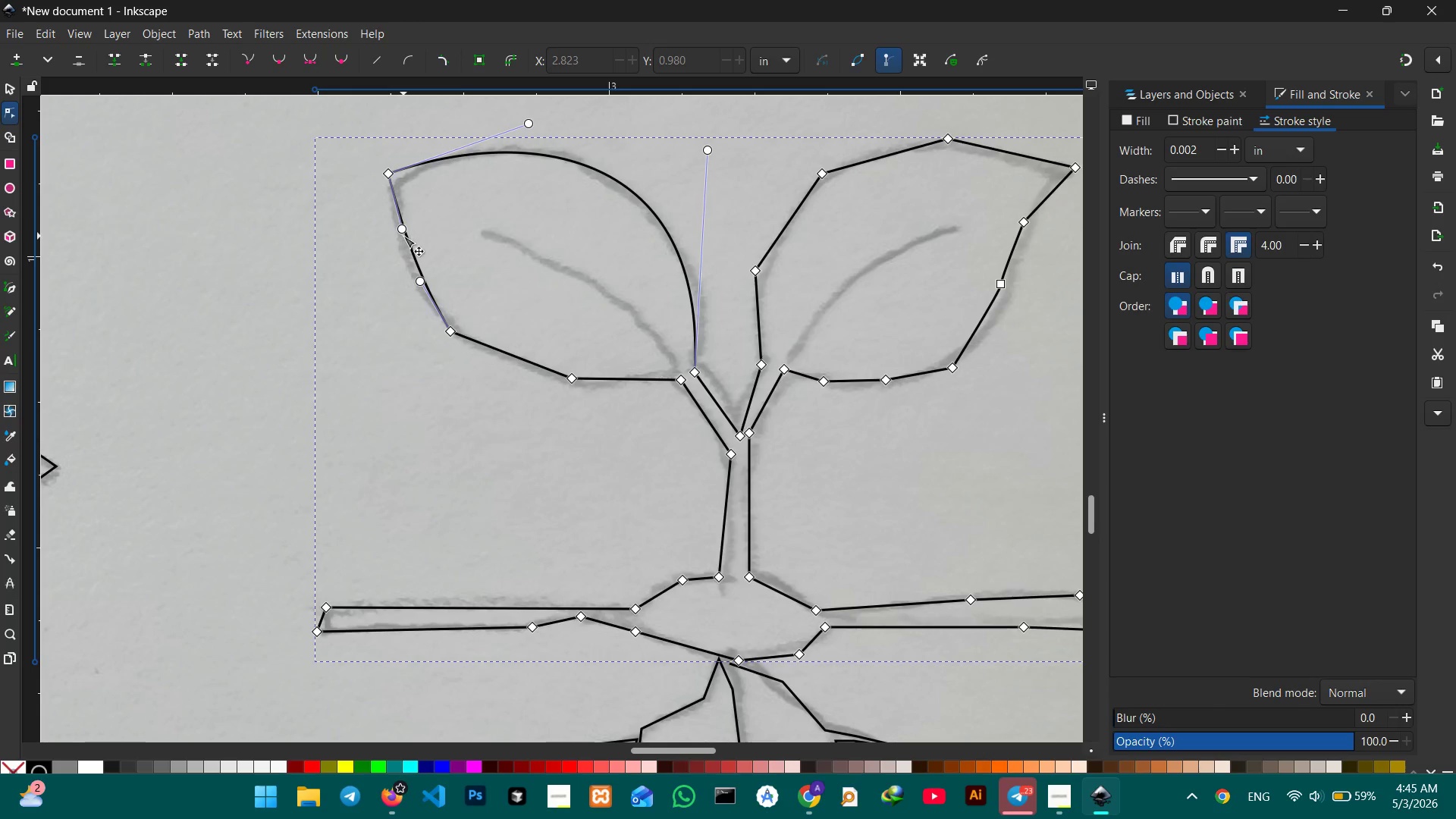 
left_click_drag(start_coordinate=[403, 231], to_coordinate=[418, 228])
 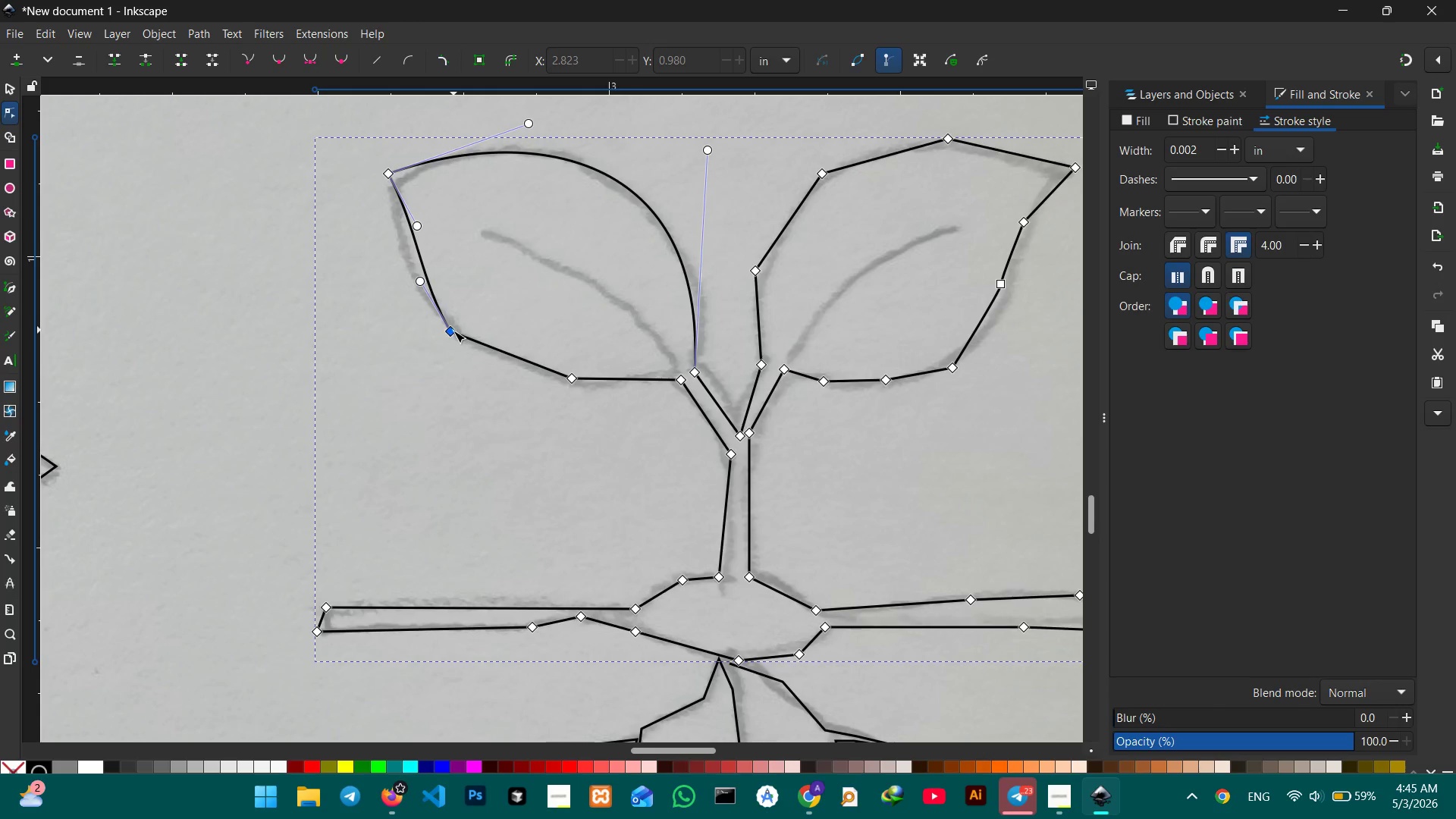 
left_click([453, 331])
 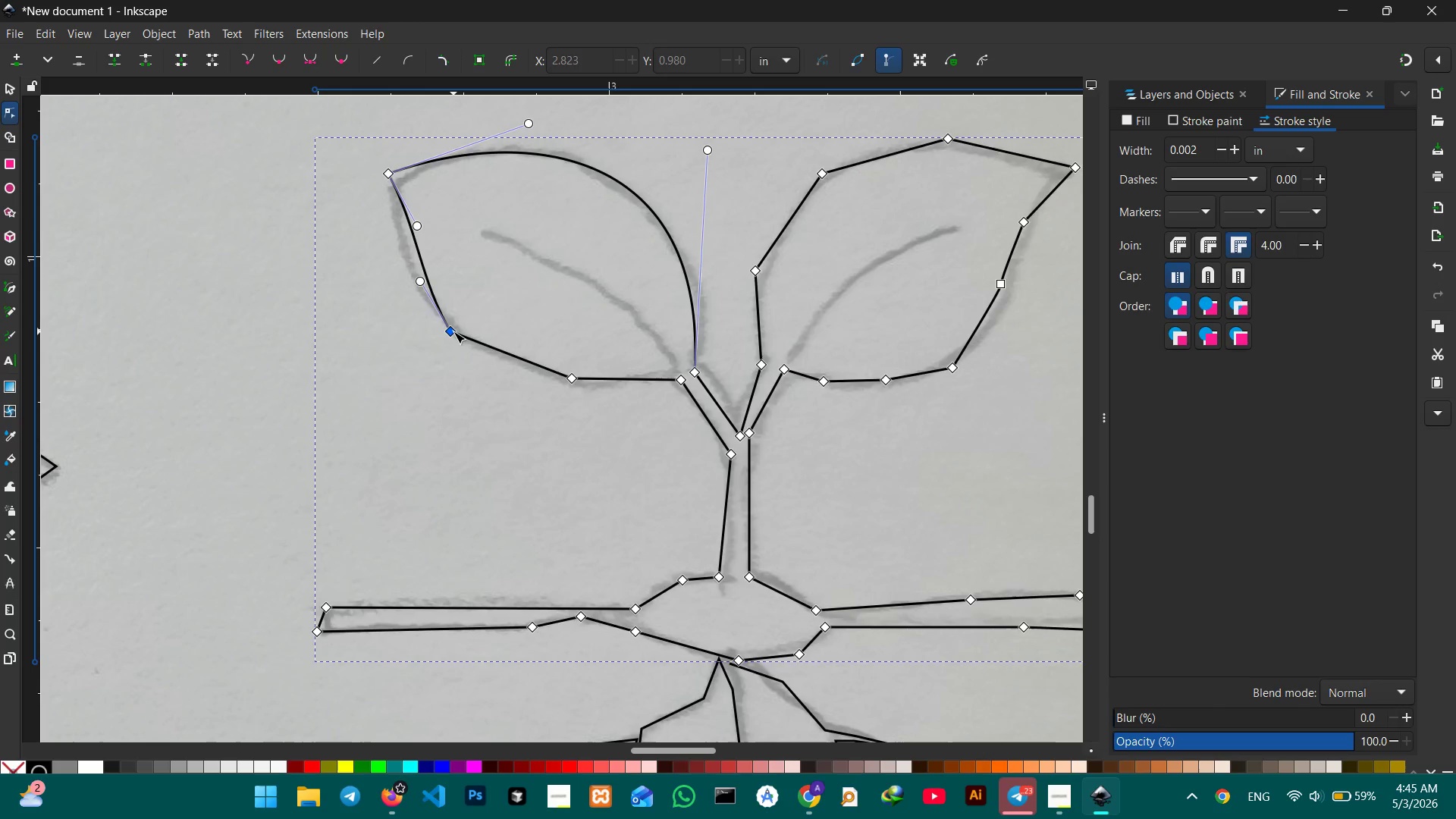 
key(Backspace)
 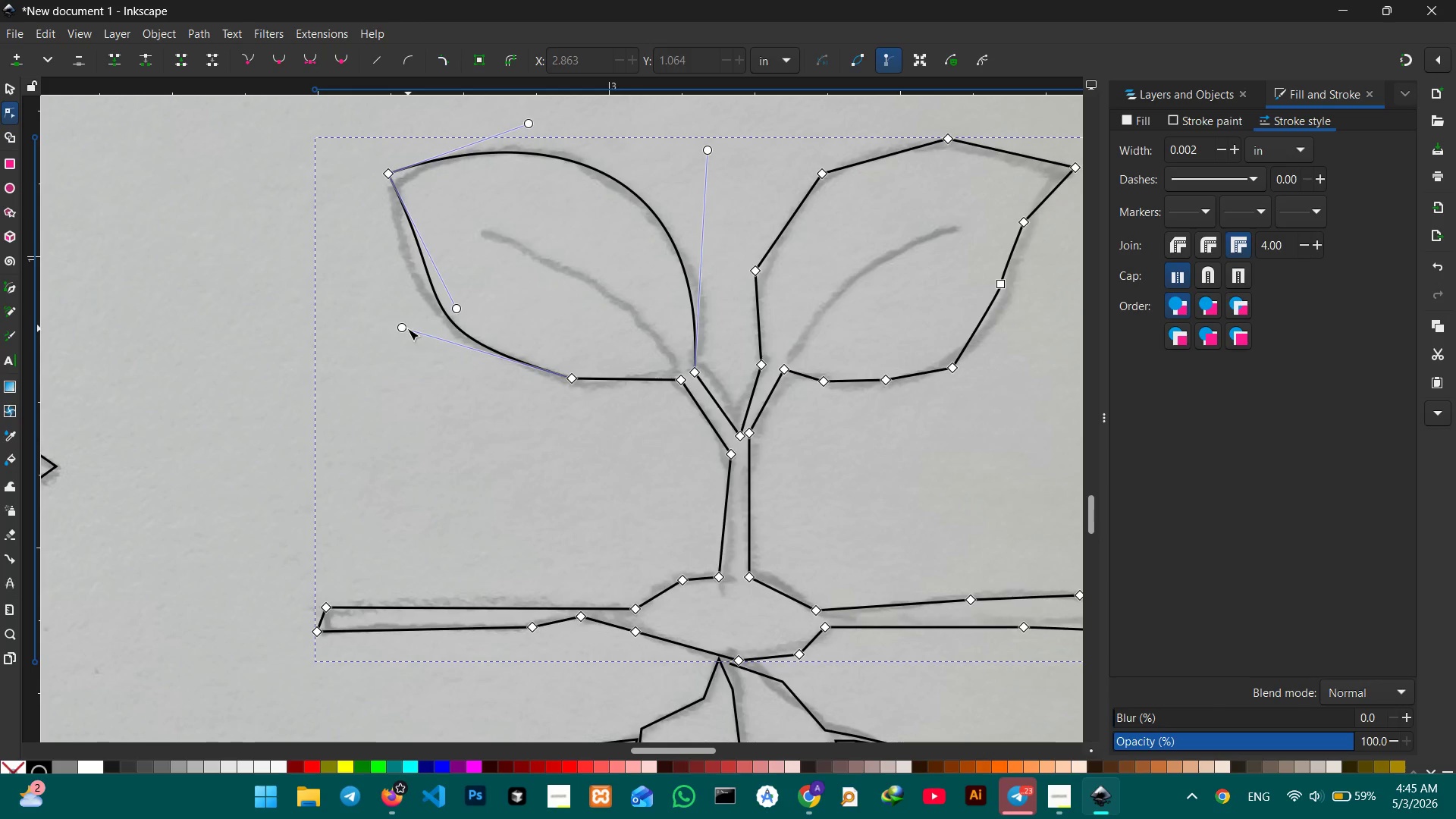 
left_click_drag(start_coordinate=[403, 329], to_coordinate=[384, 377])
 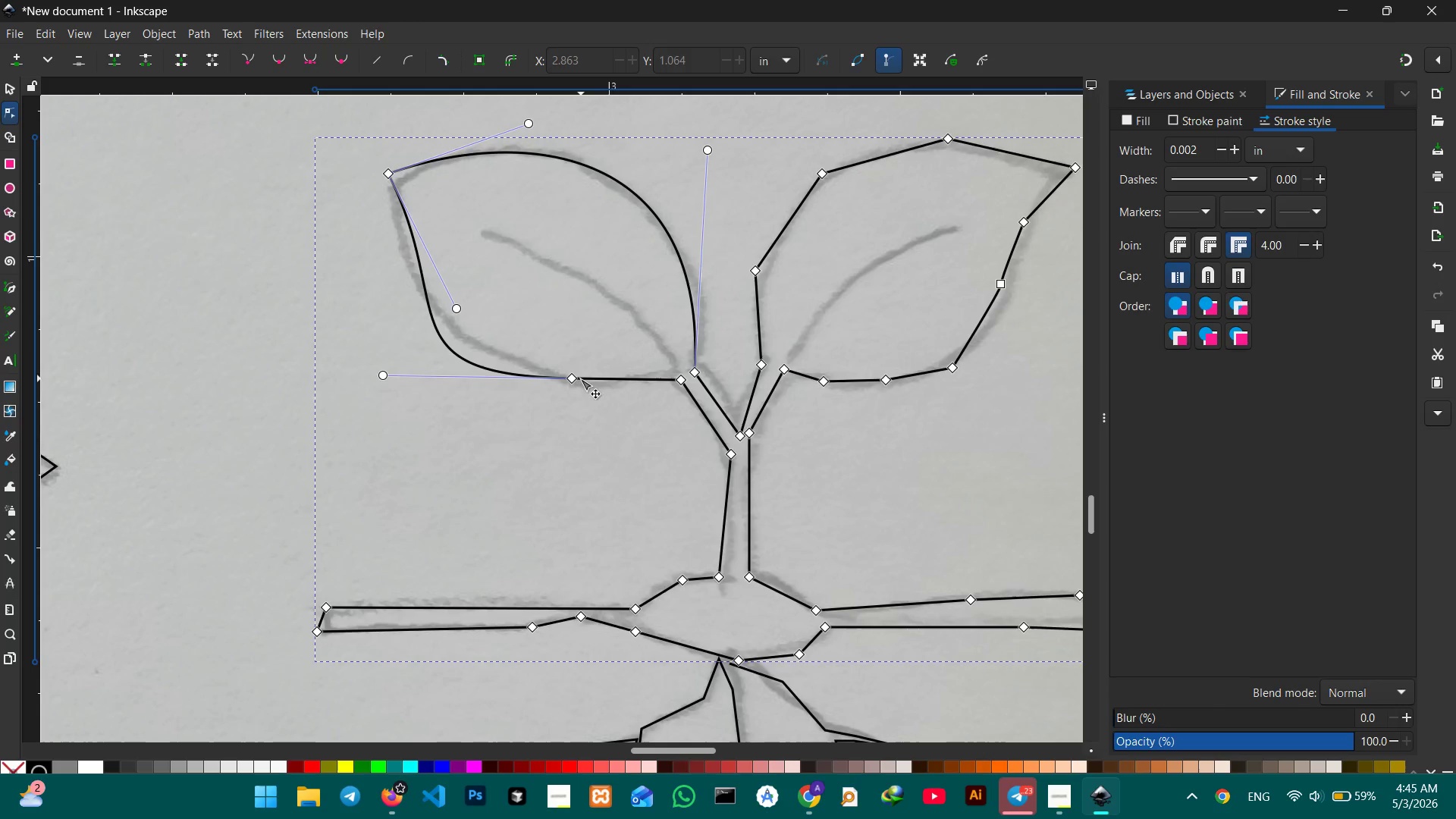 
left_click([579, 379])
 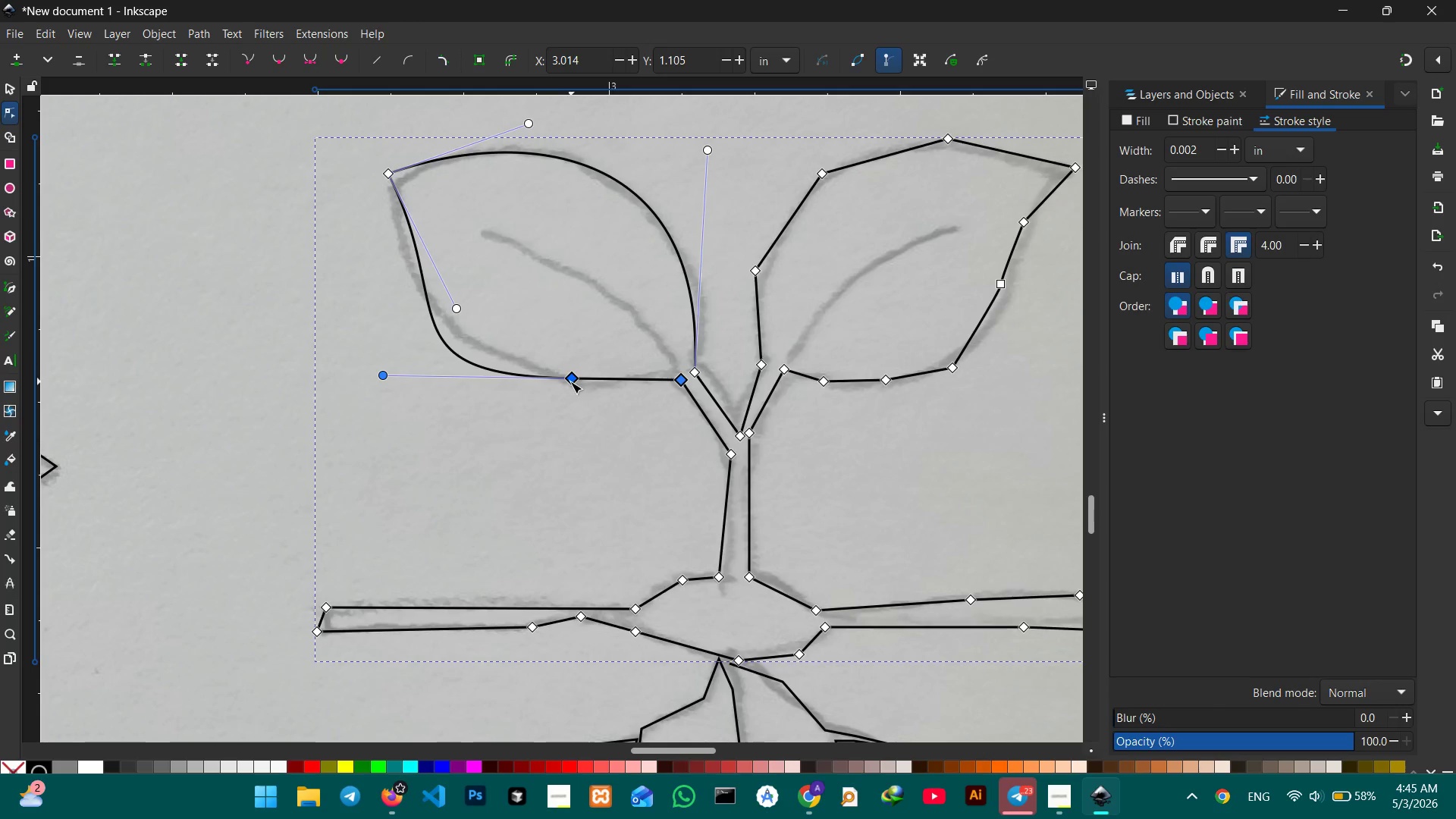 
left_click([570, 381])
 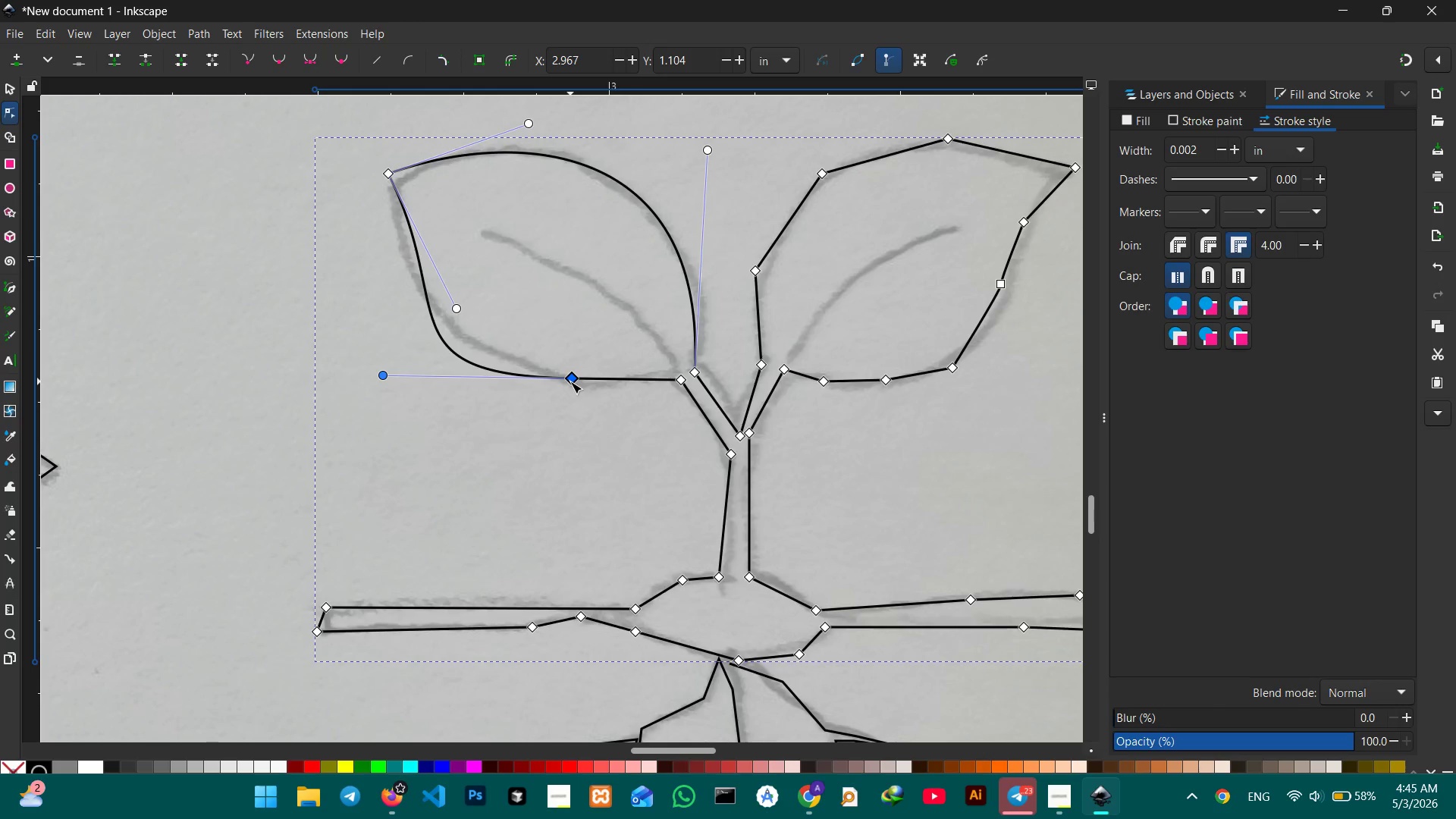 
key(Backspace)
 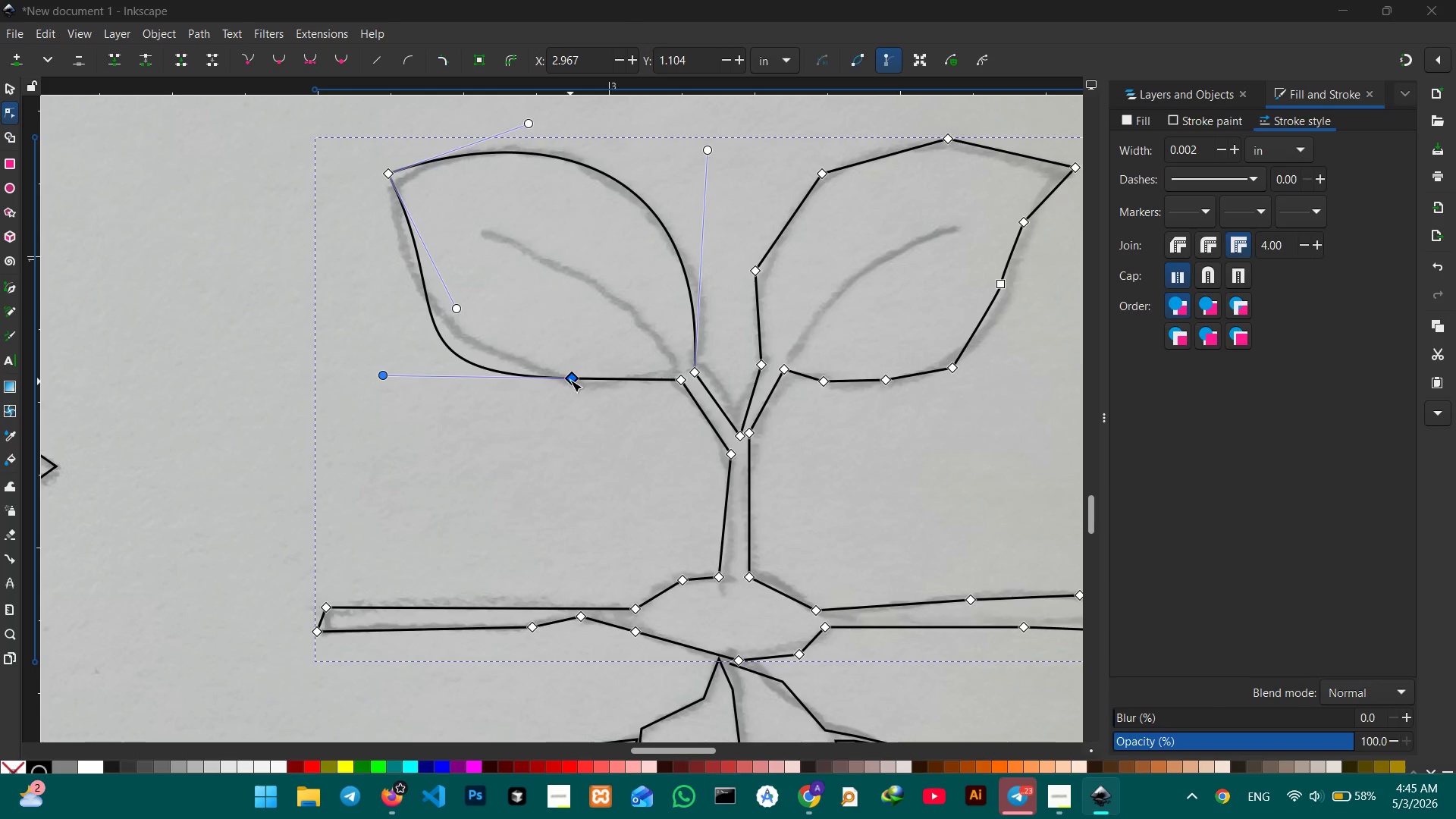 
left_click([570, 379])
 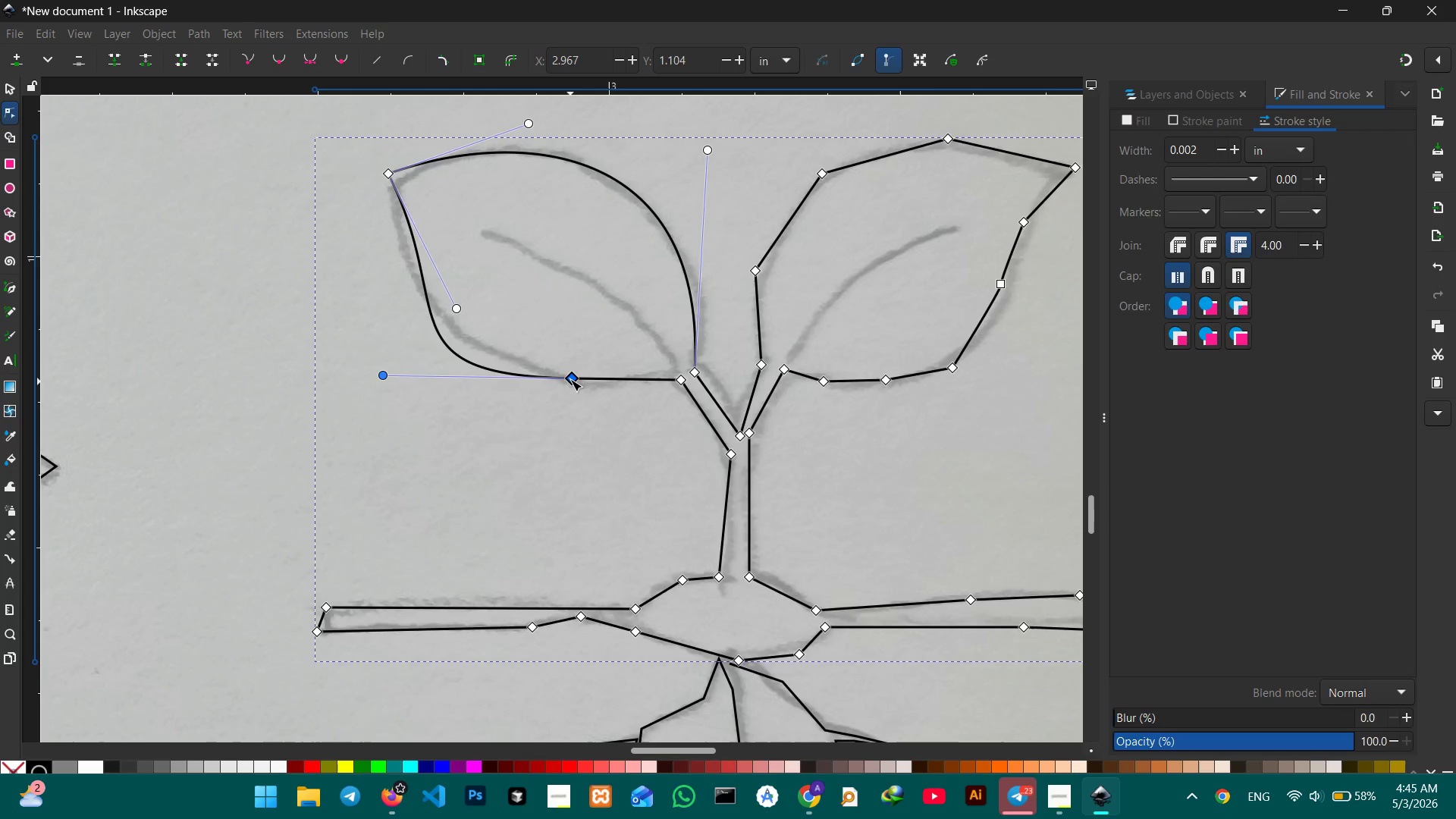 
key(Backspace)
 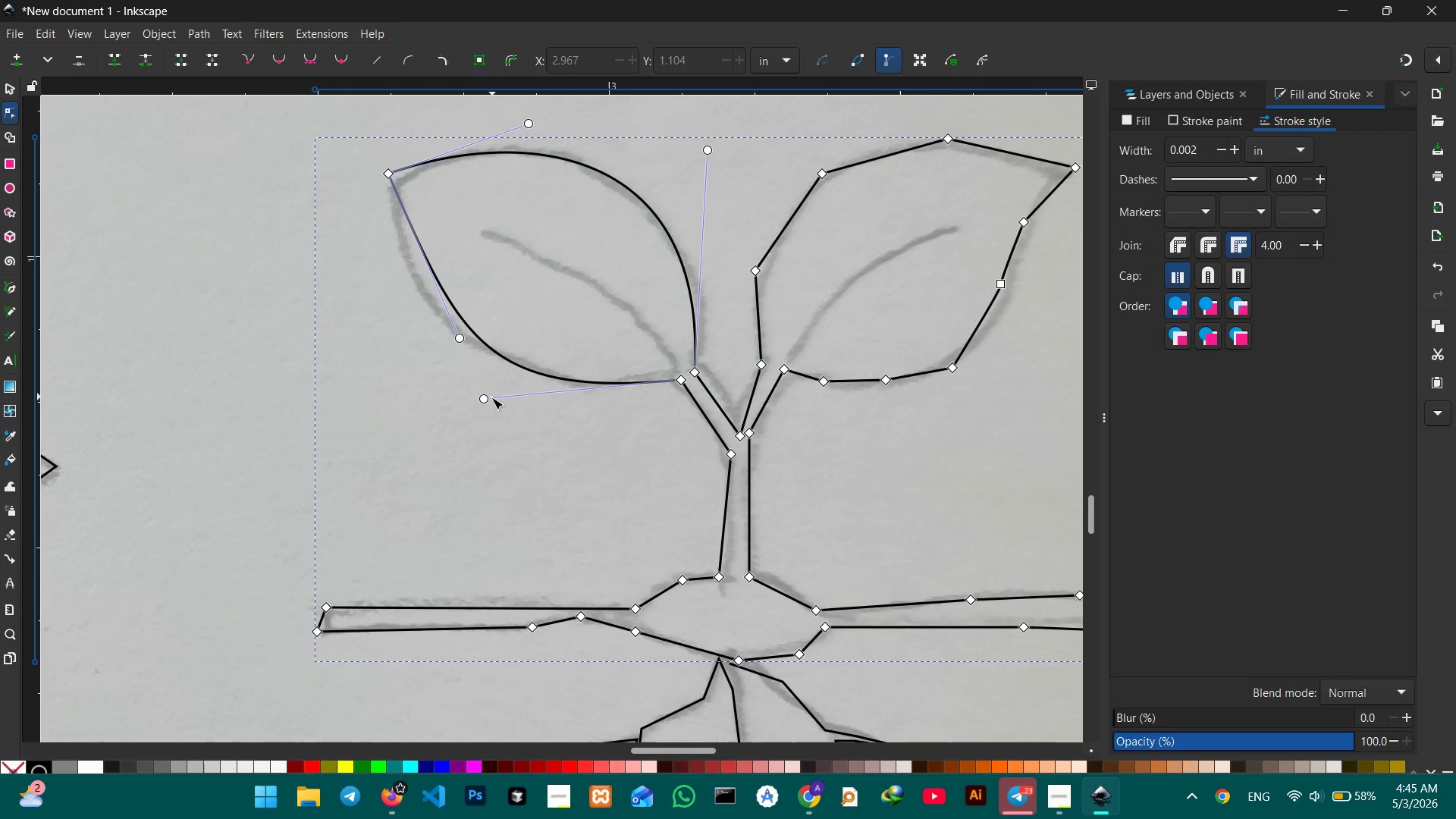 
left_click_drag(start_coordinate=[480, 400], to_coordinate=[468, 431])
 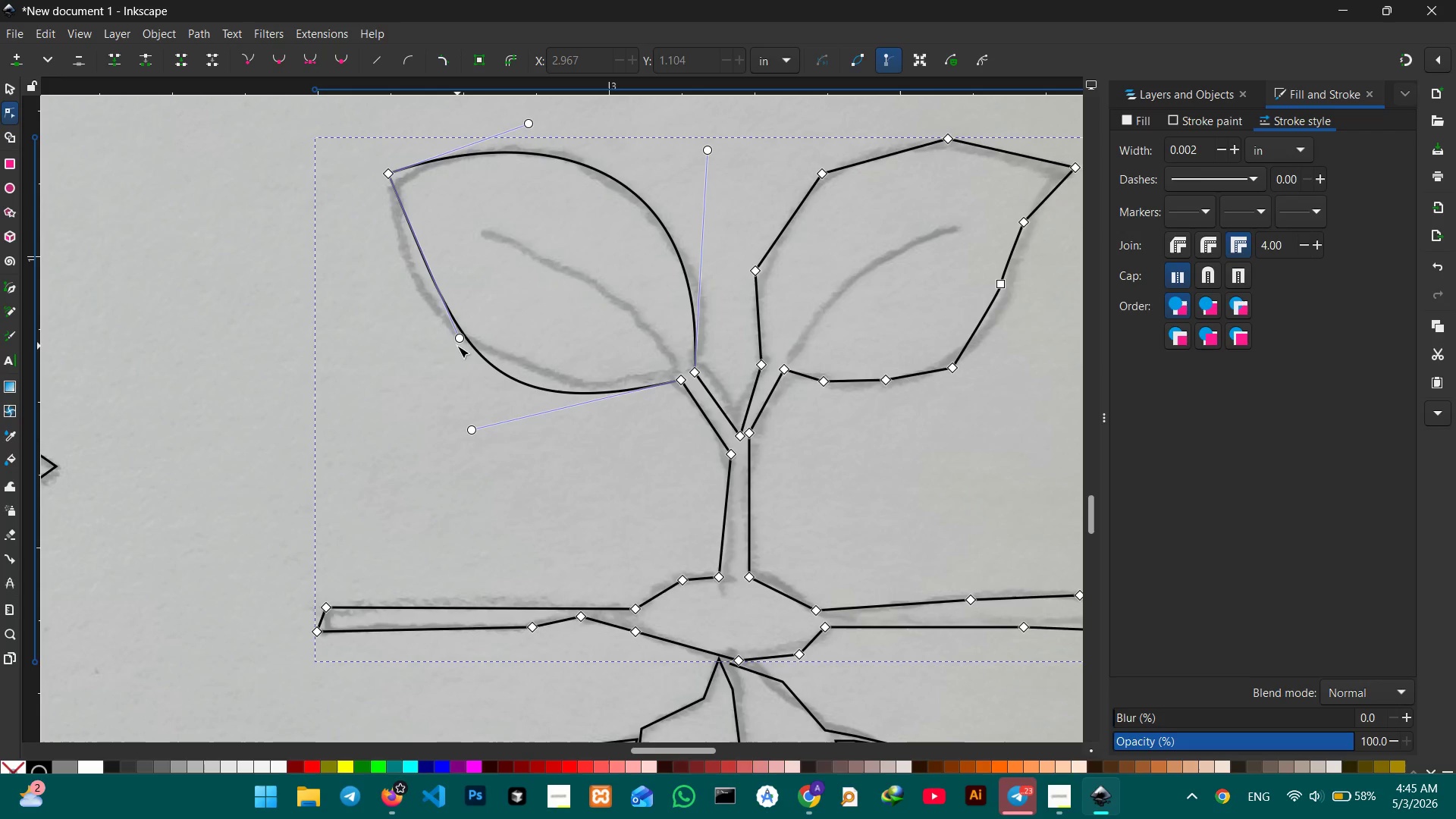 
left_click_drag(start_coordinate=[457, 344], to_coordinate=[413, 345])
 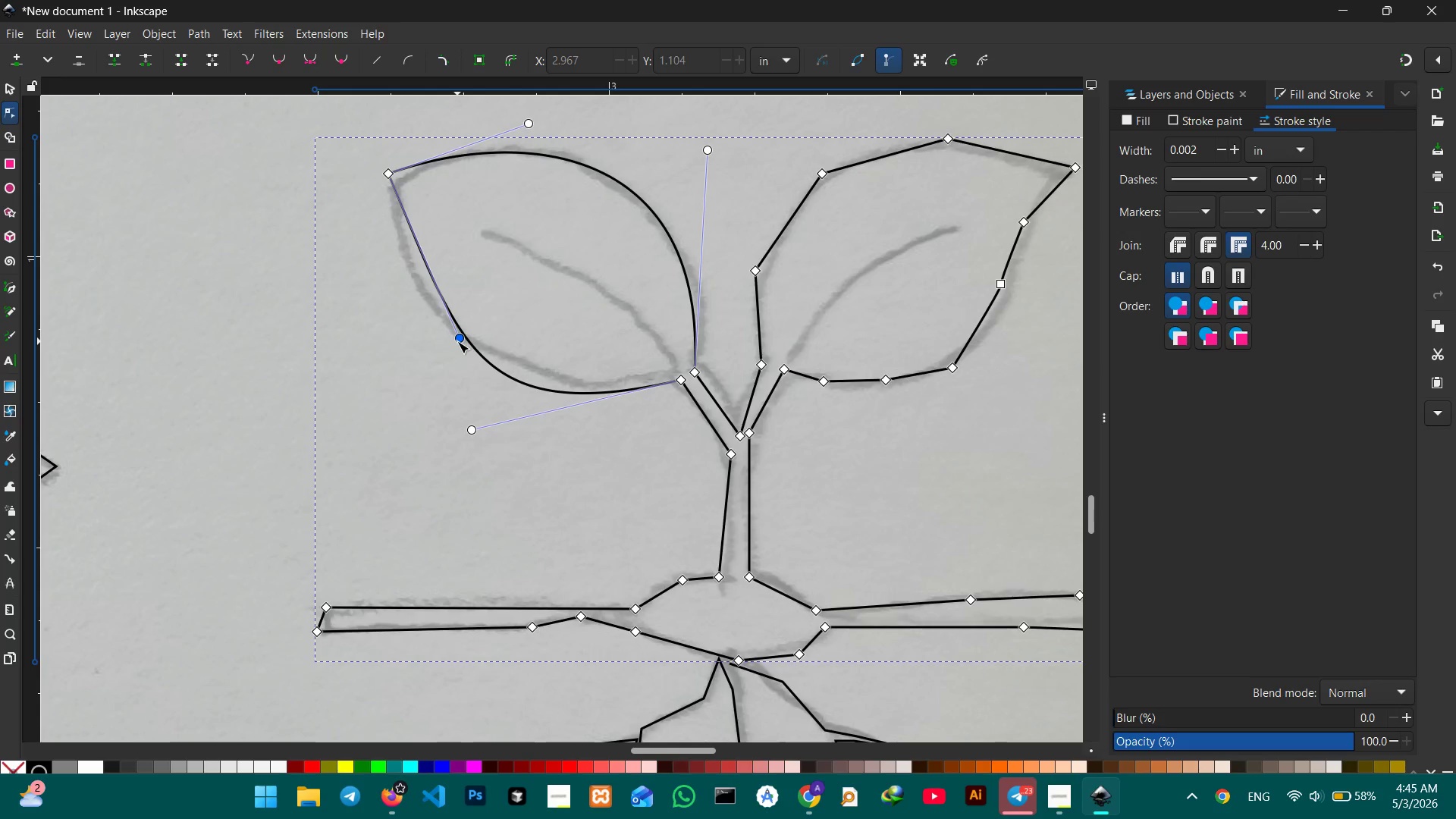 
left_click_drag(start_coordinate=[457, 341], to_coordinate=[403, 334])
 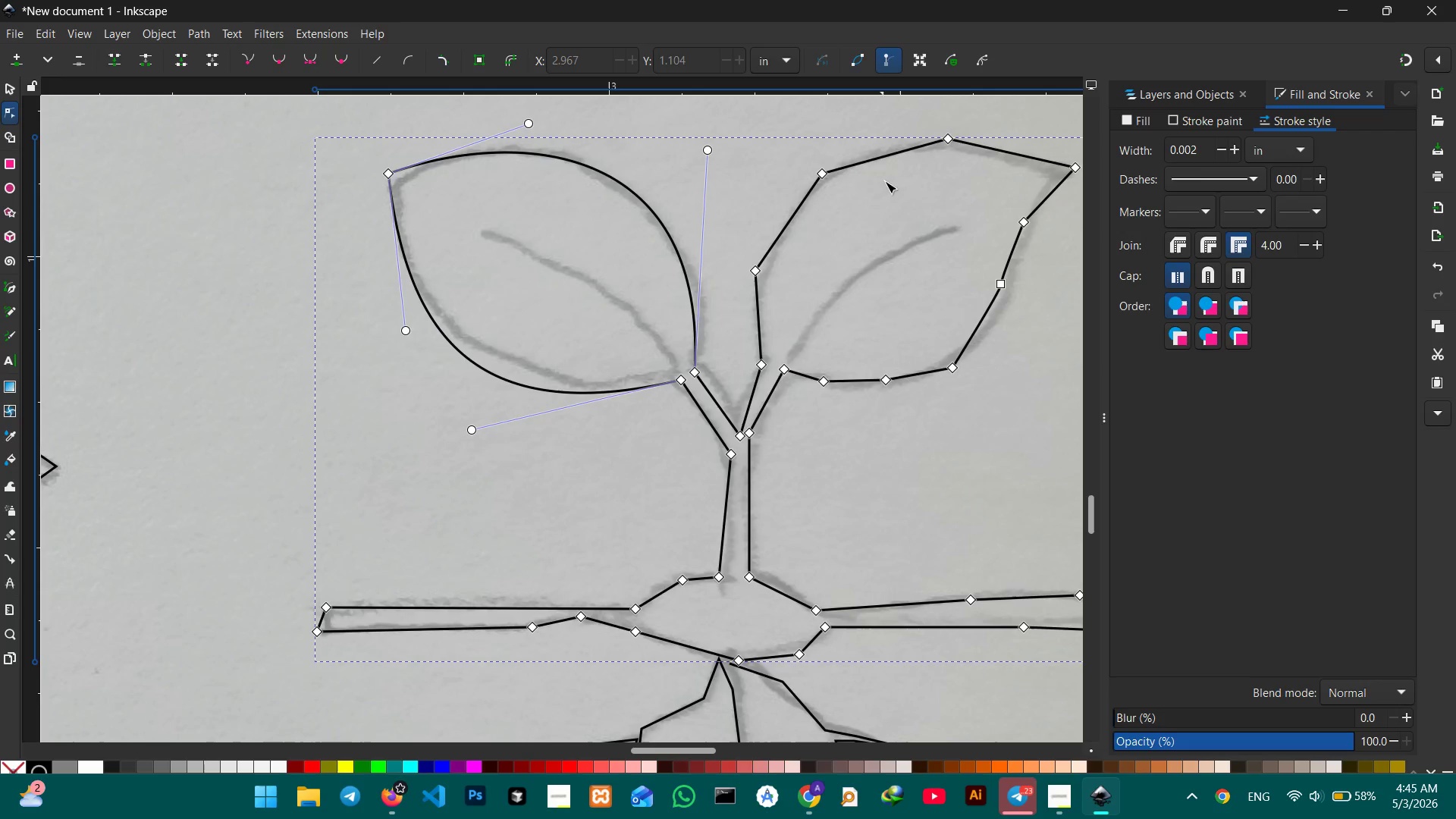 
left_click([821, 174])
 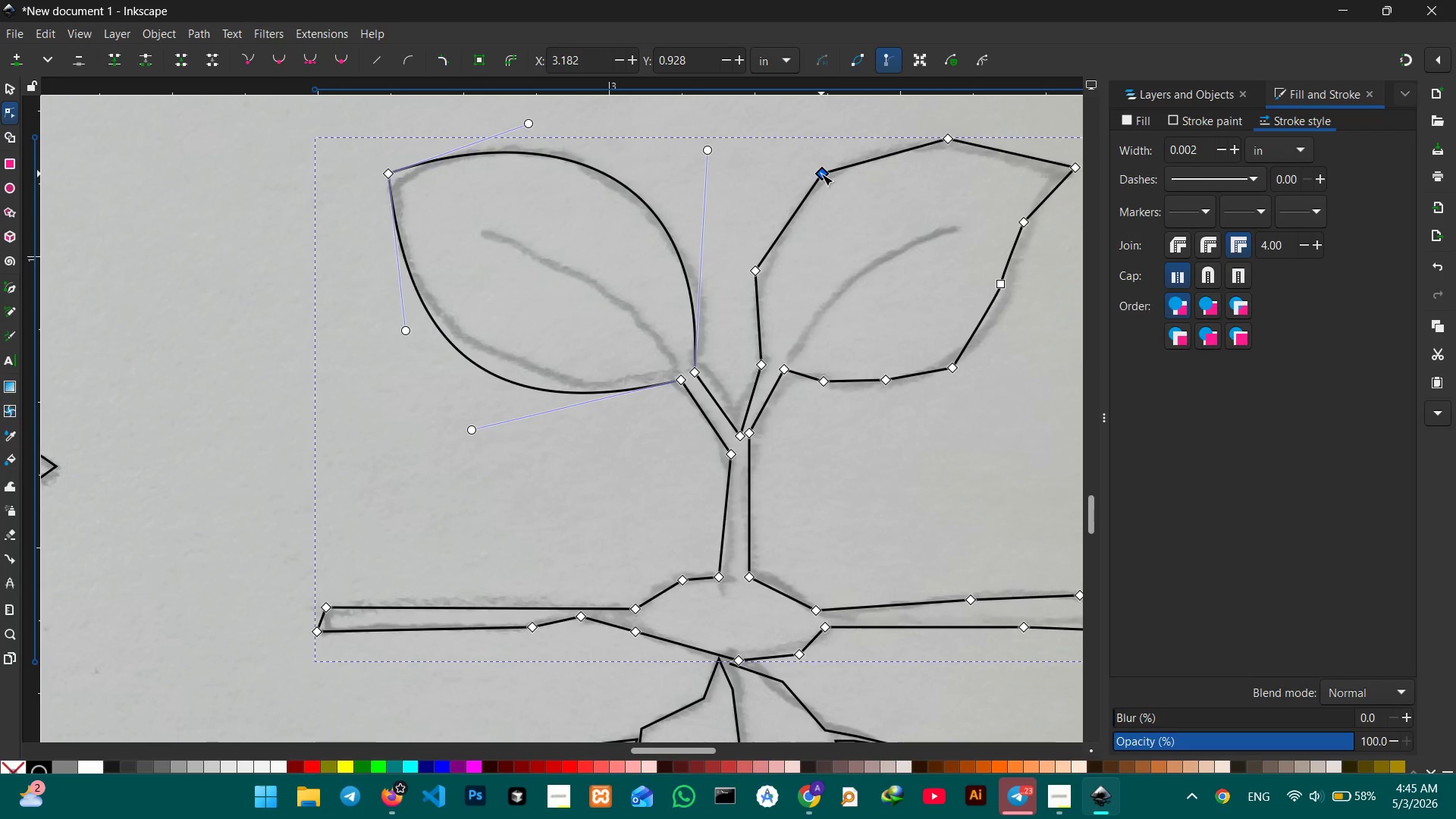 
key(Backspace)
 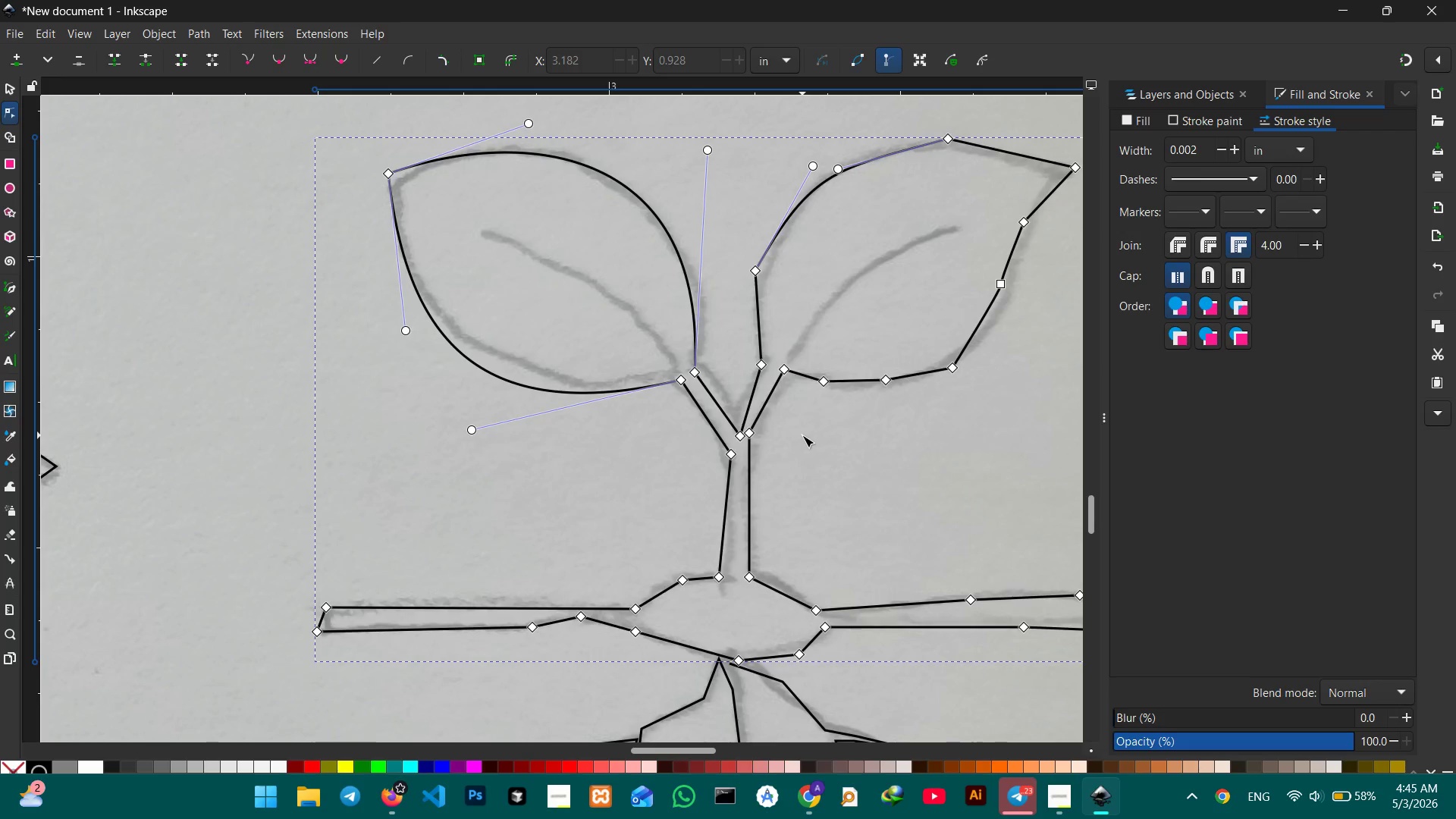 
hold_key(key=ControlLeft, duration=0.59)
scroll: coordinate [802, 435], scroll_direction: down, amount: 1.0
 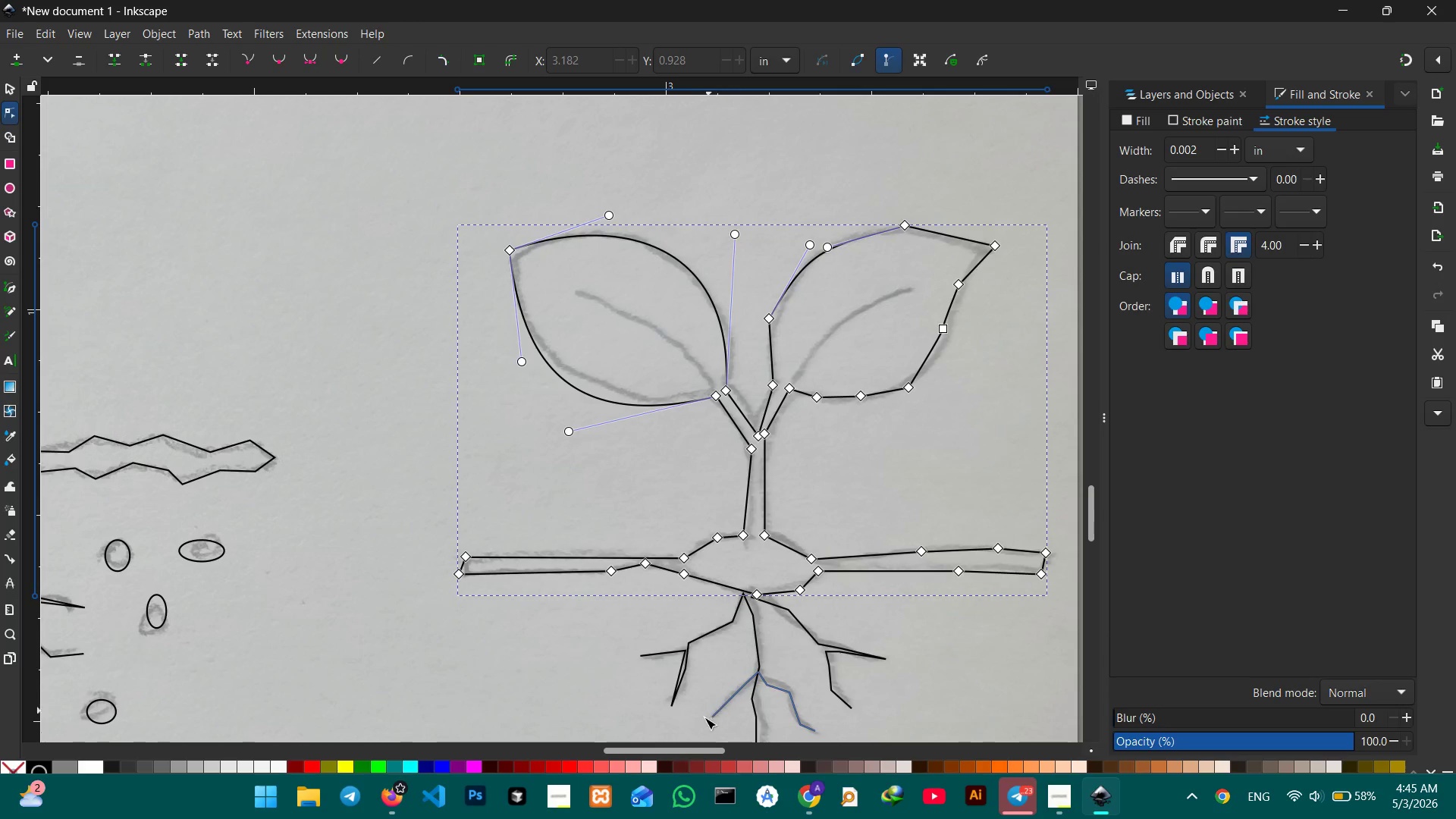 
left_click_drag(start_coordinate=[696, 750], to_coordinate=[720, 748])
 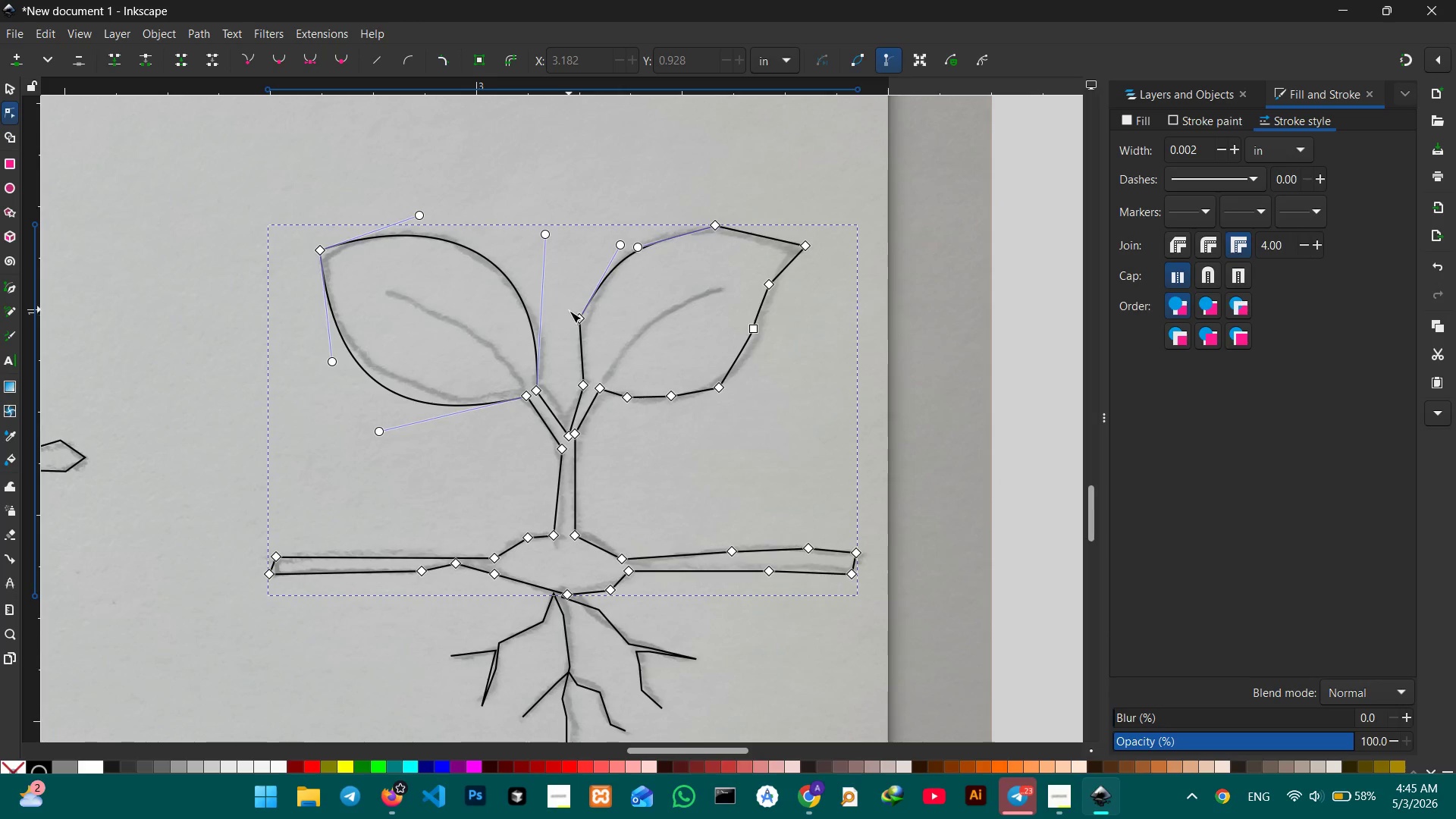 
left_click([578, 317])
 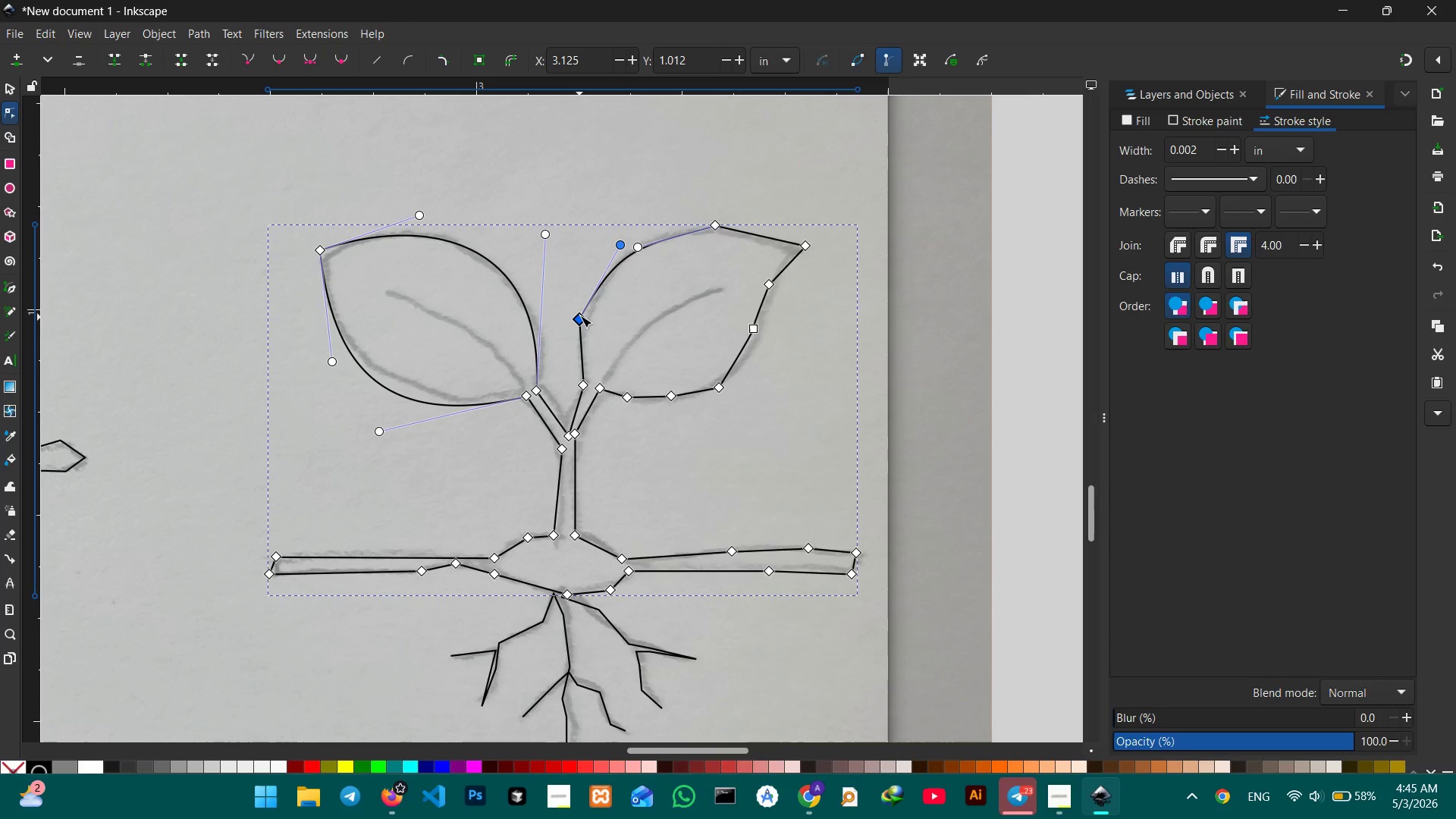 
key(Backspace)
 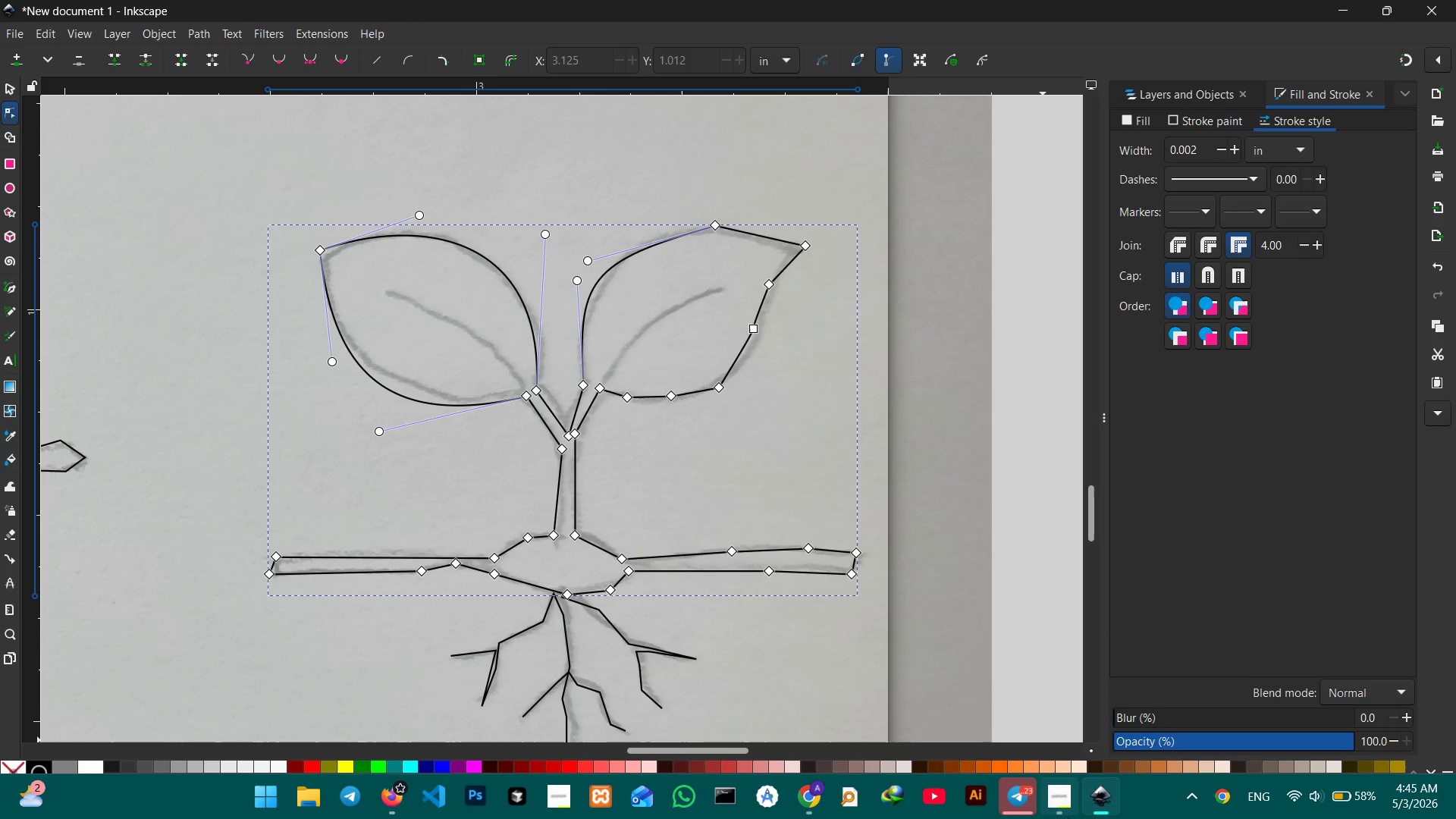 
left_click([1065, 806])